 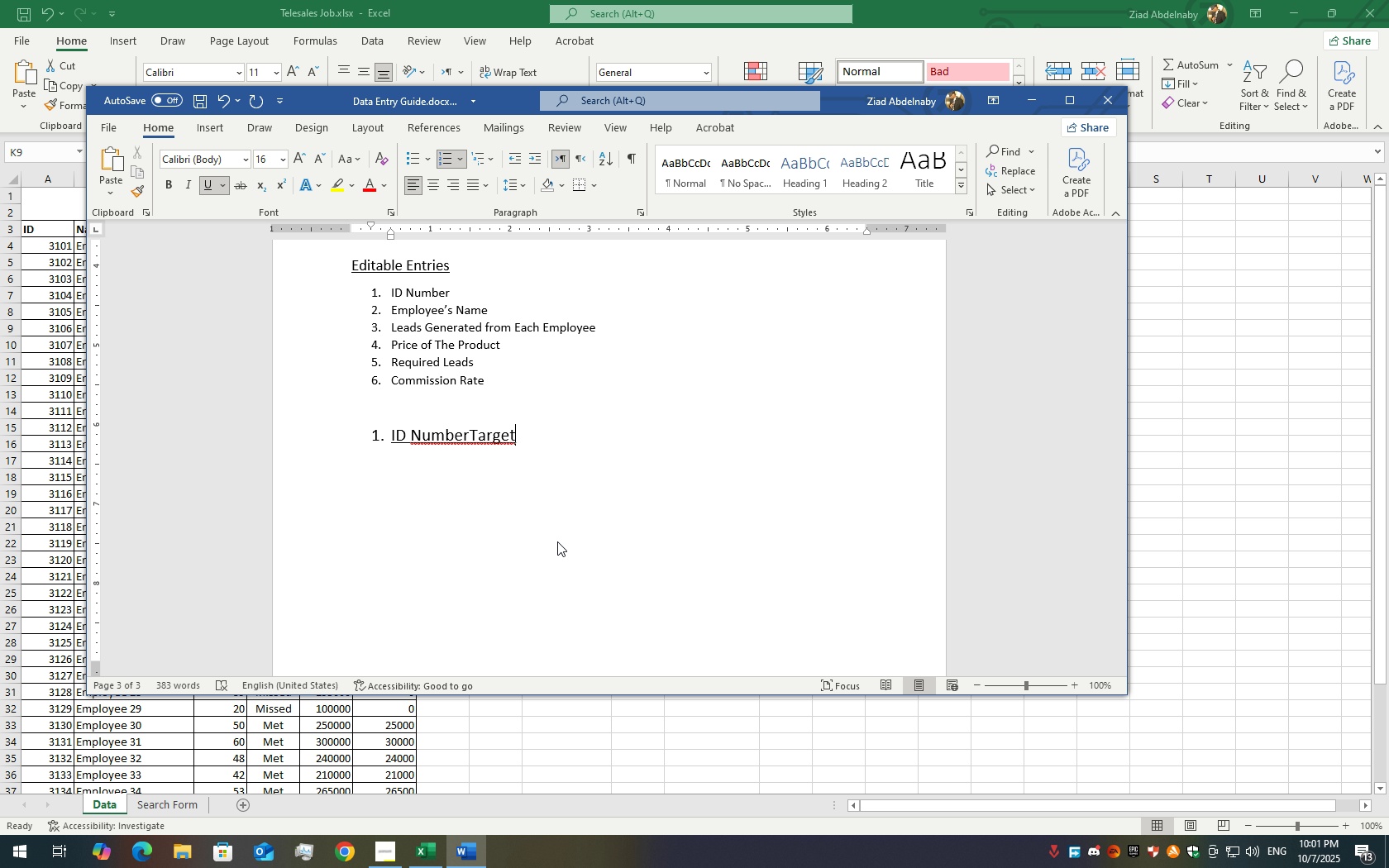 
key(Backspace)
 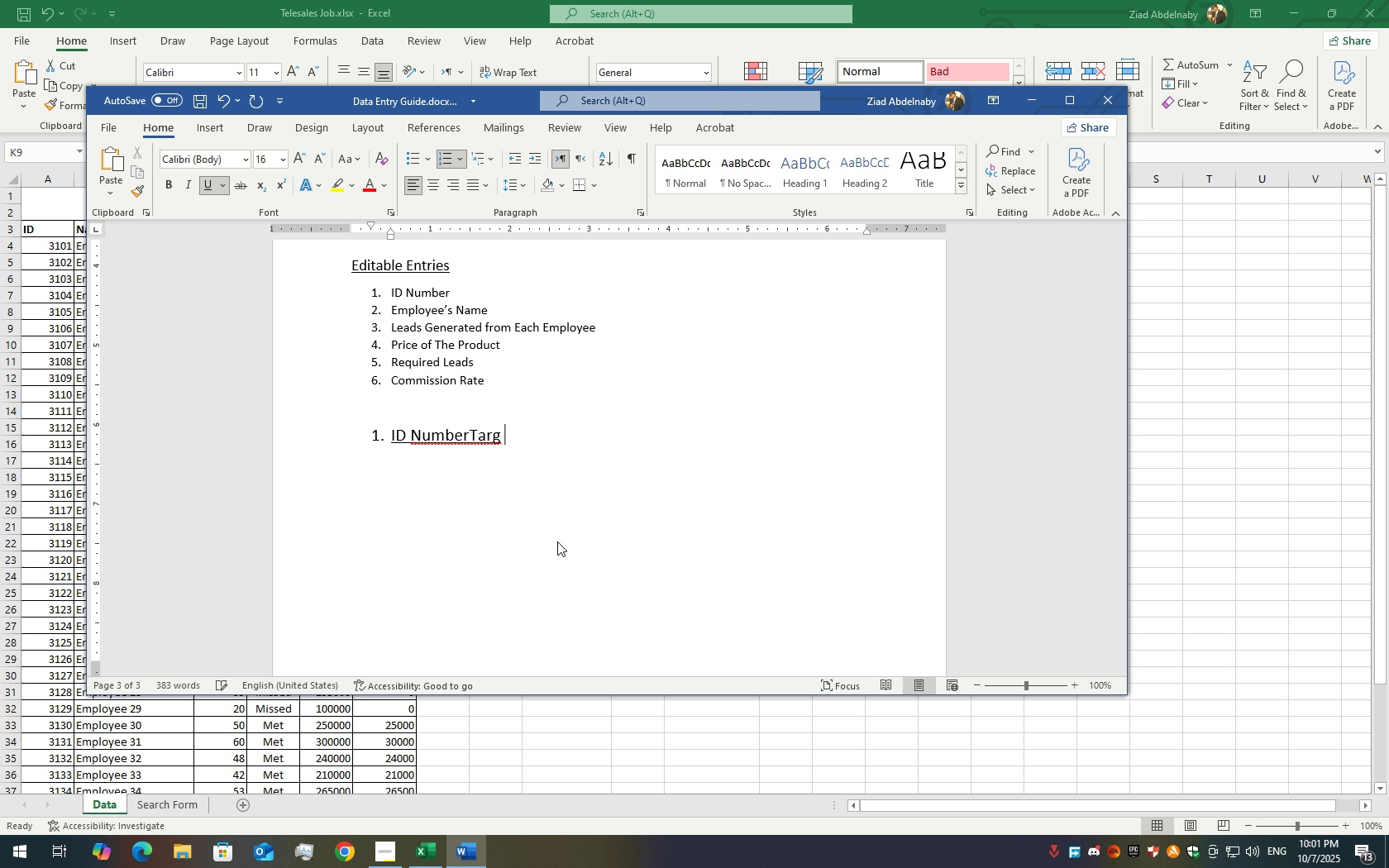 
key(Backspace)
 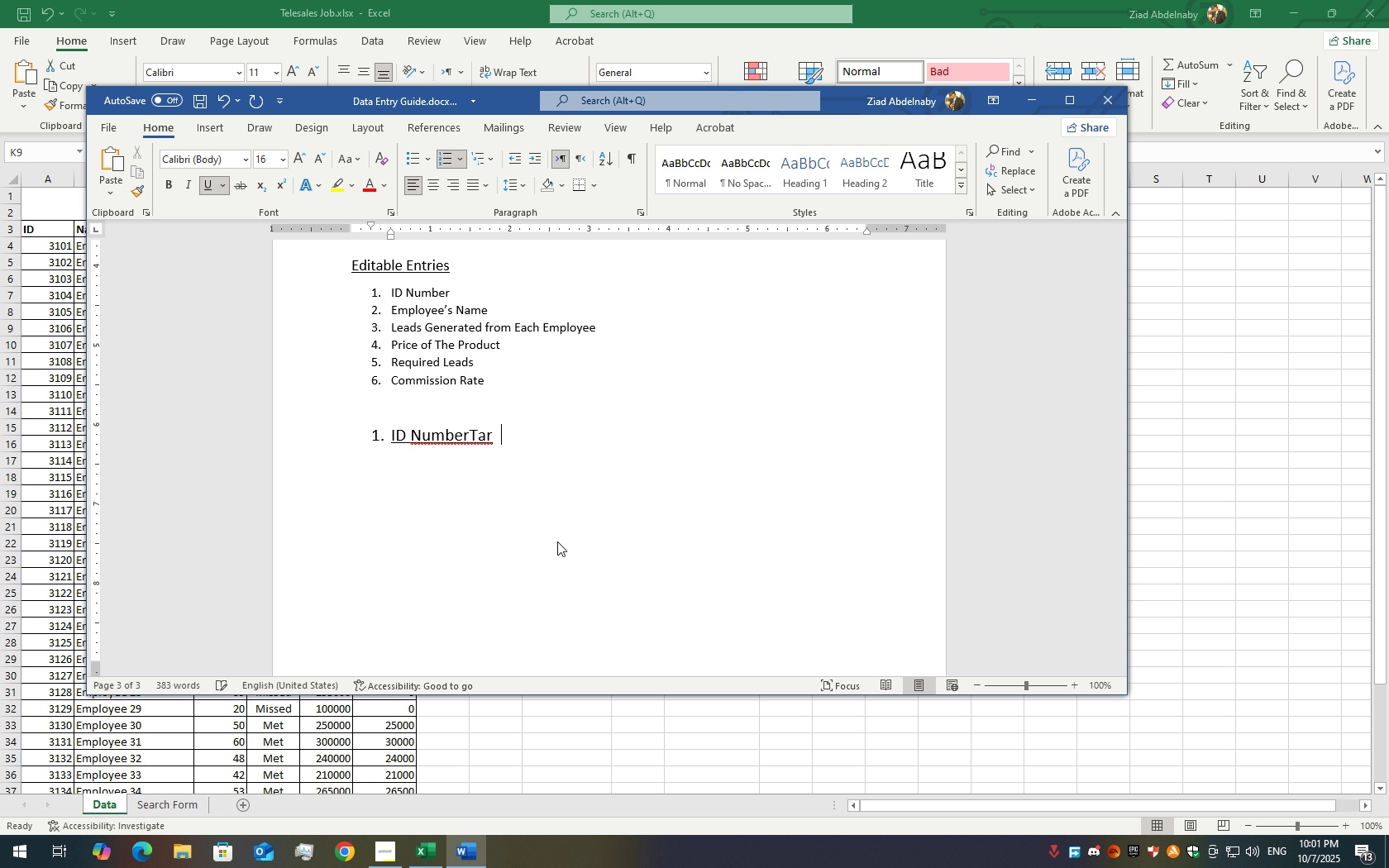 
key(Backspace)
 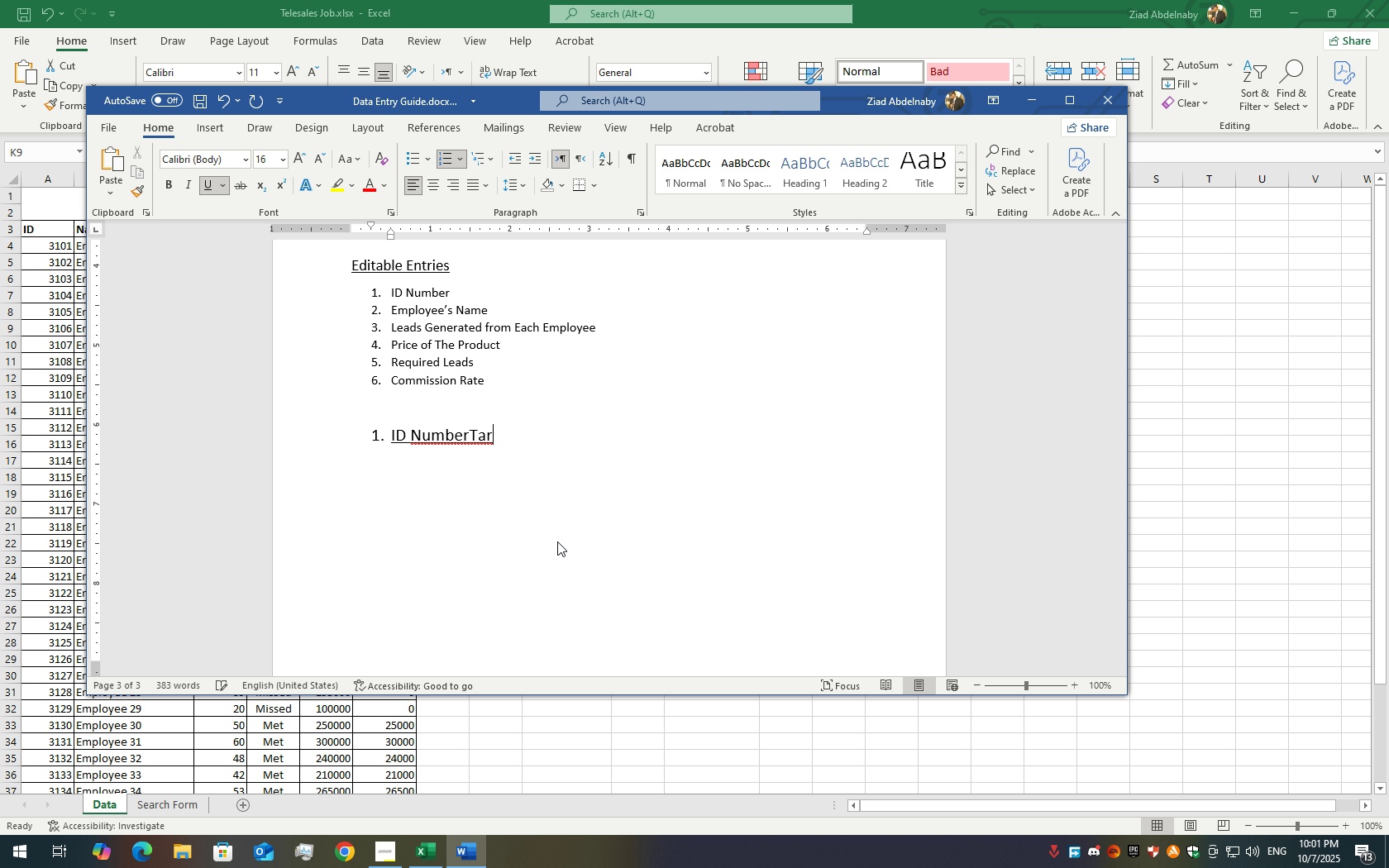 
key(Backspace)
 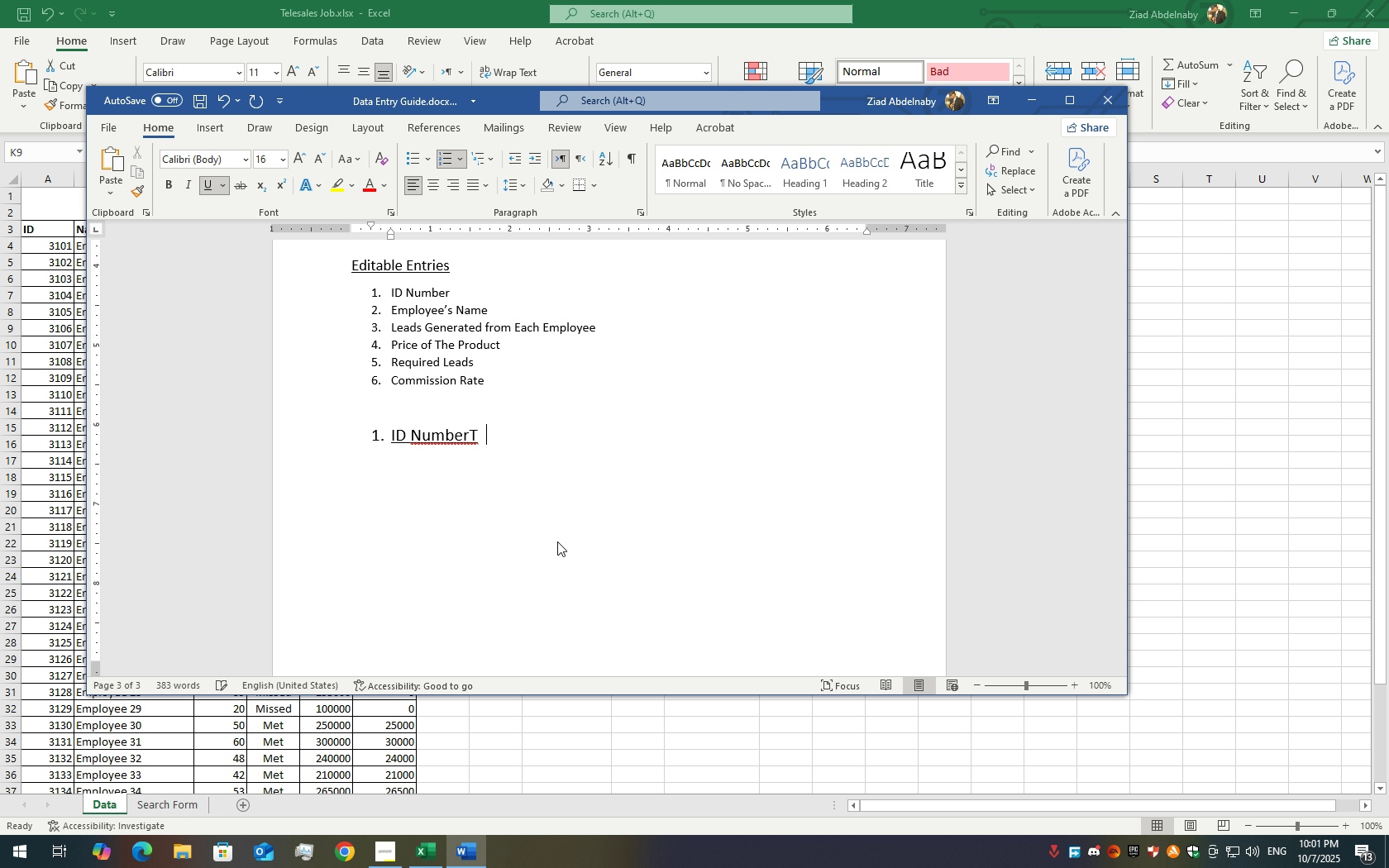 
key(Backspace)
 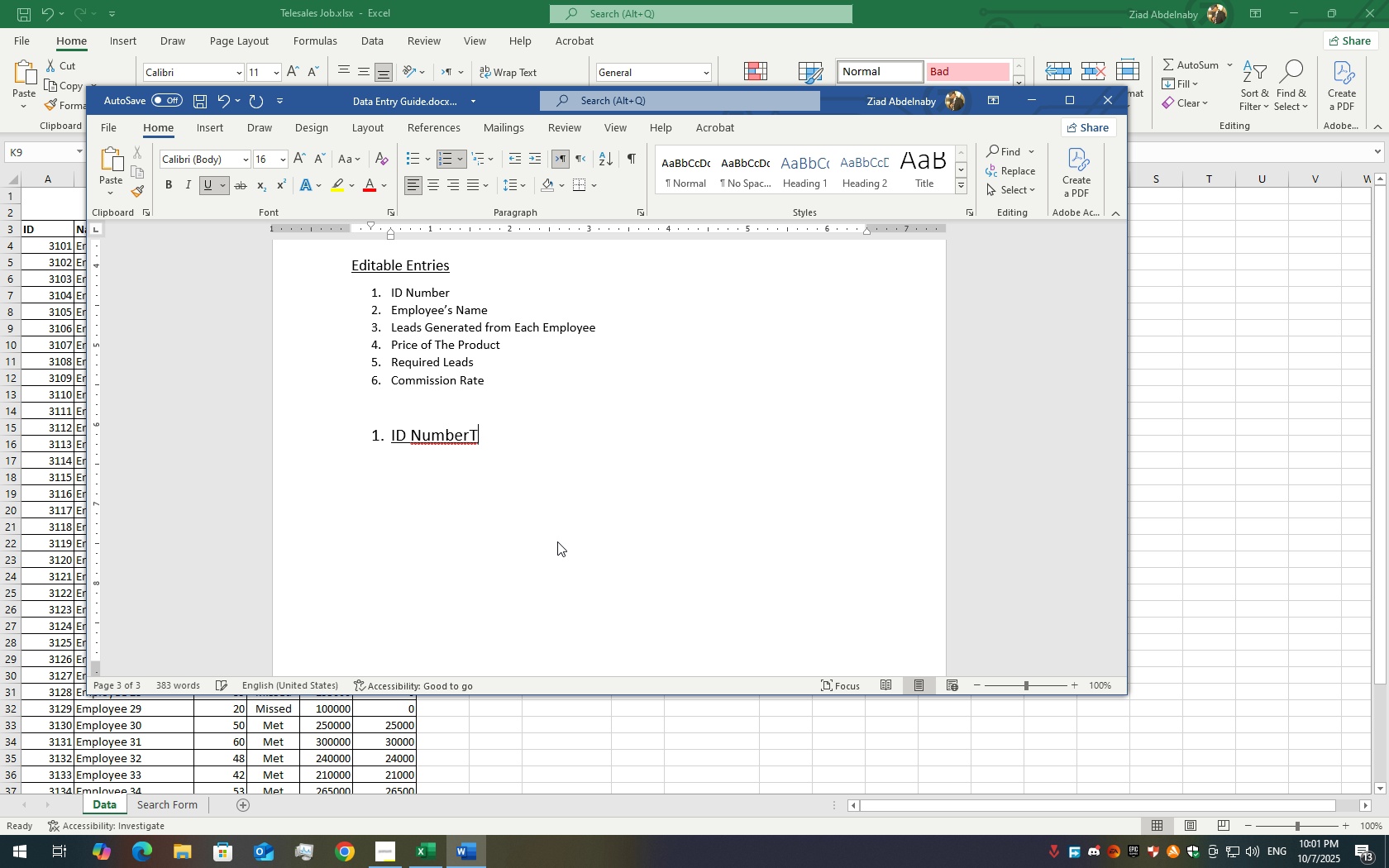 
key(Backspace)
 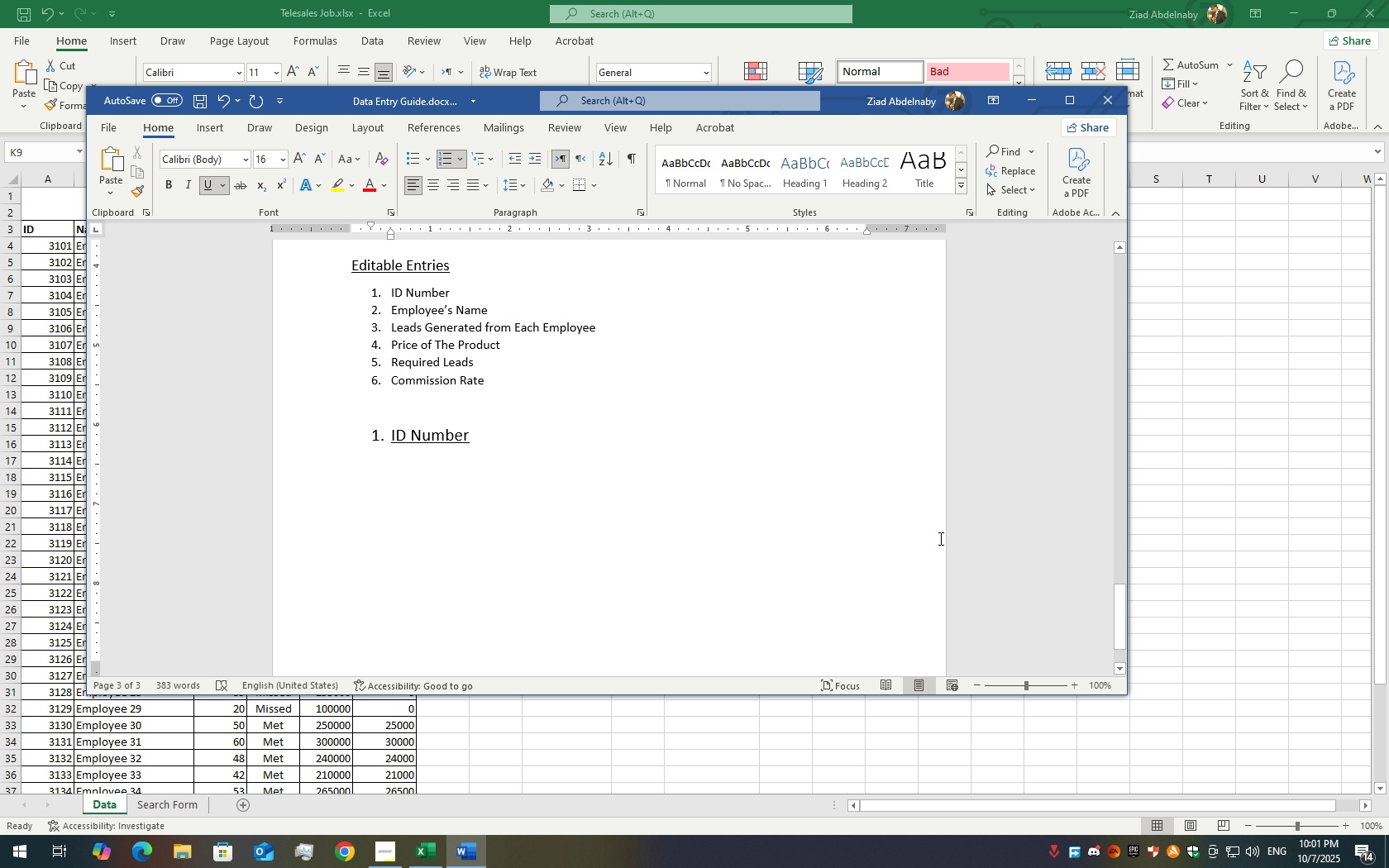 
key(Enter)
 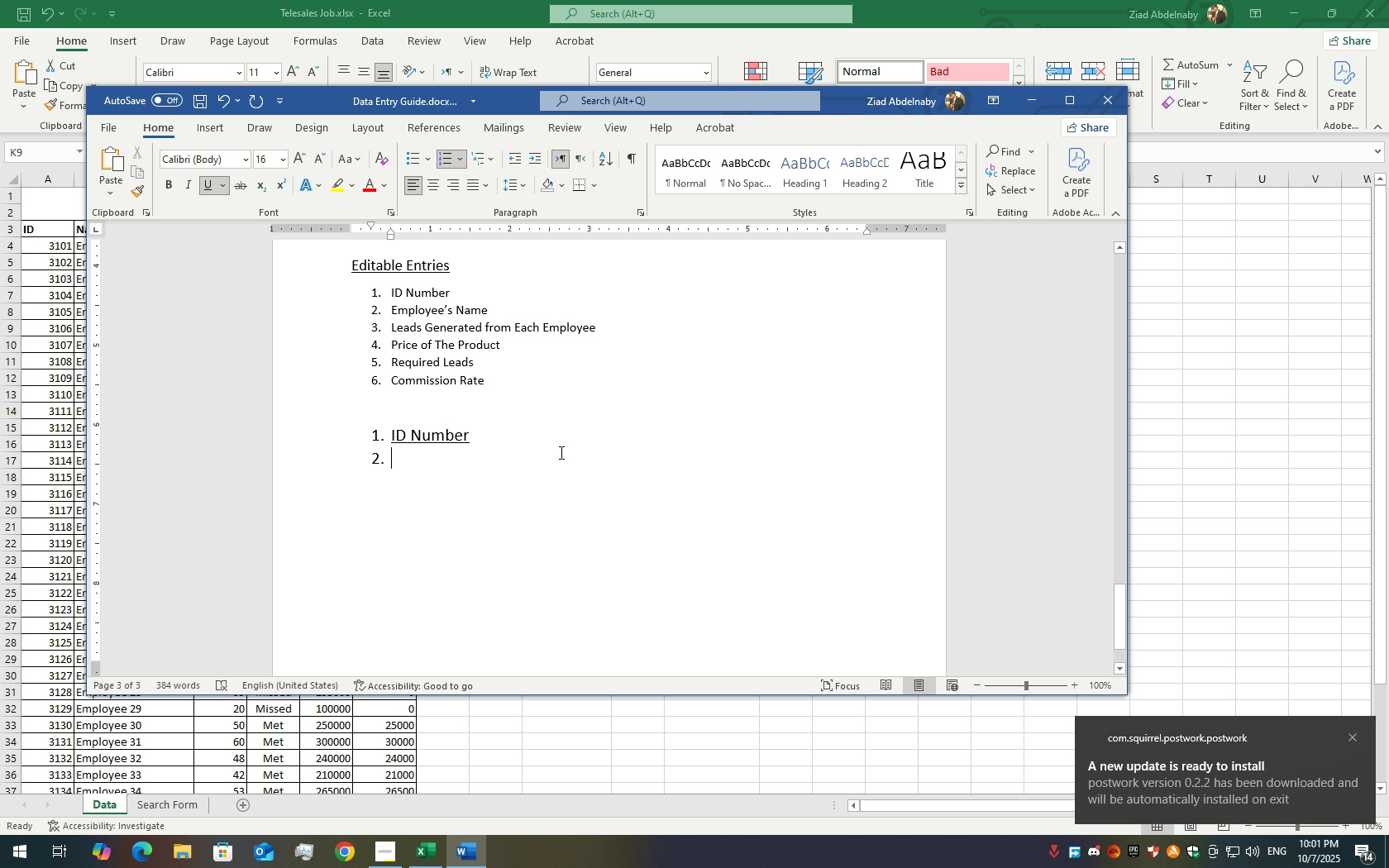 
scroll: coordinate [573, 444], scroll_direction: up, amount: 3.0
 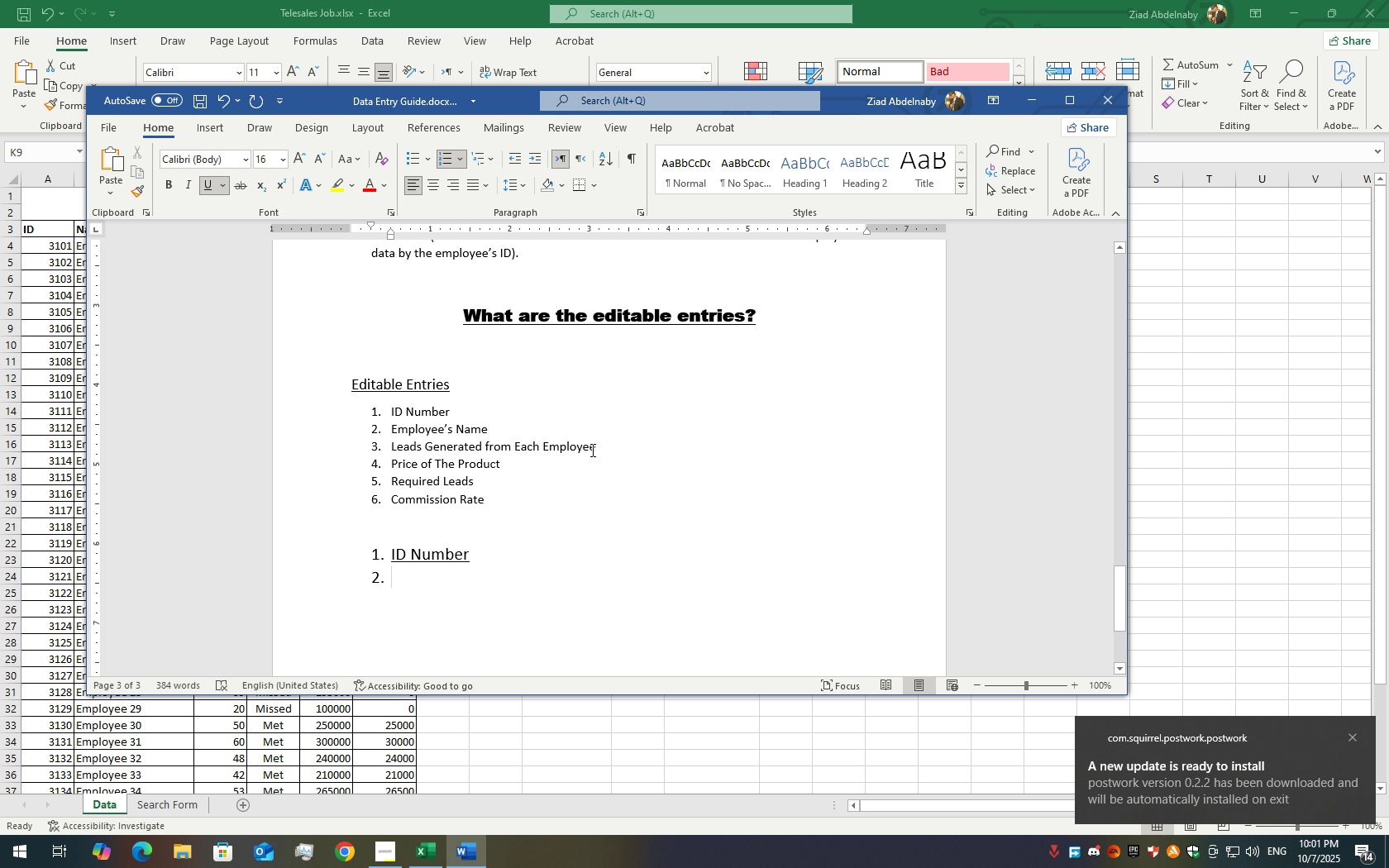 
mouse_move([610, 447])
 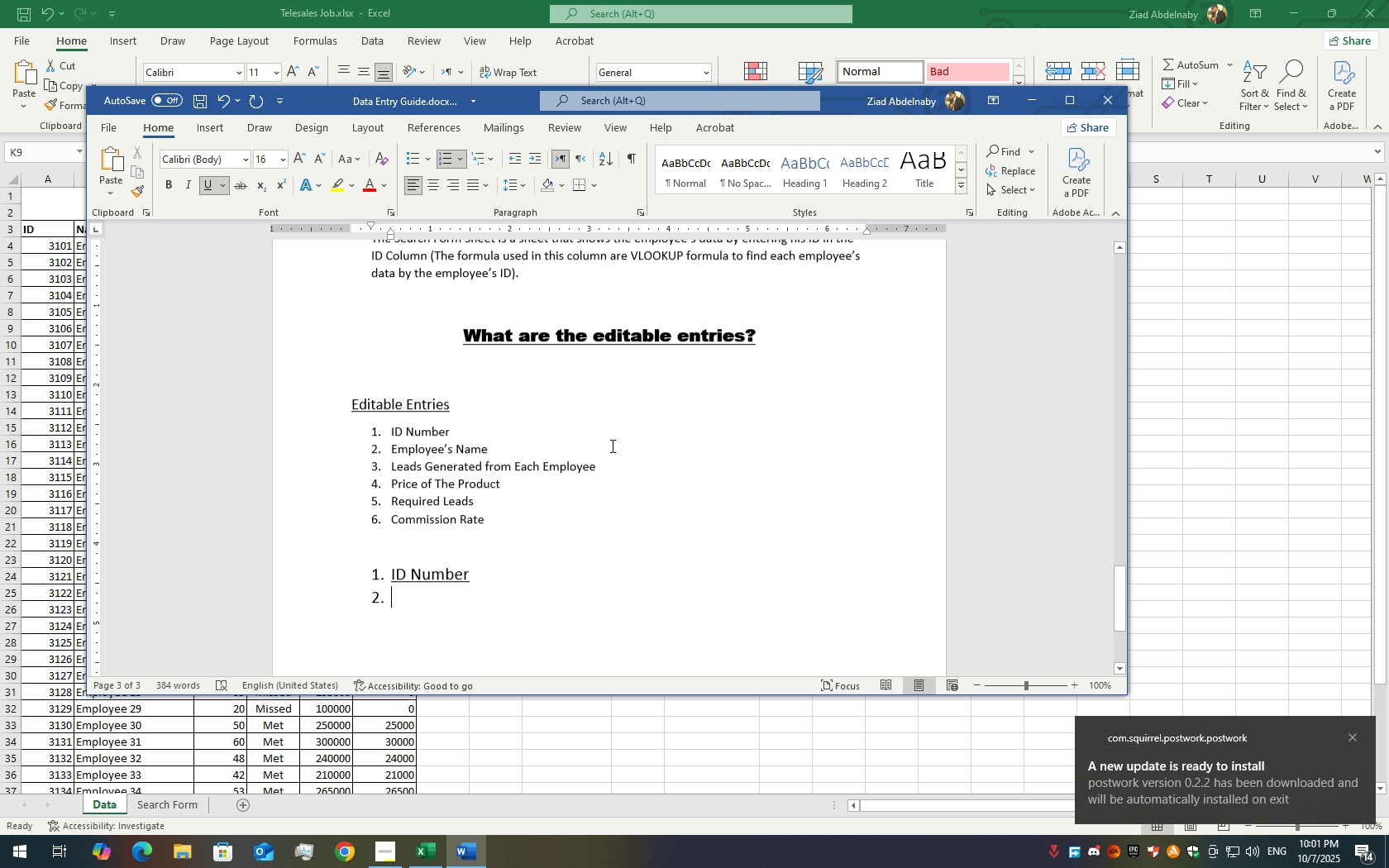 
scroll: coordinate [589, 451], scroll_direction: up, amount: 17.0